 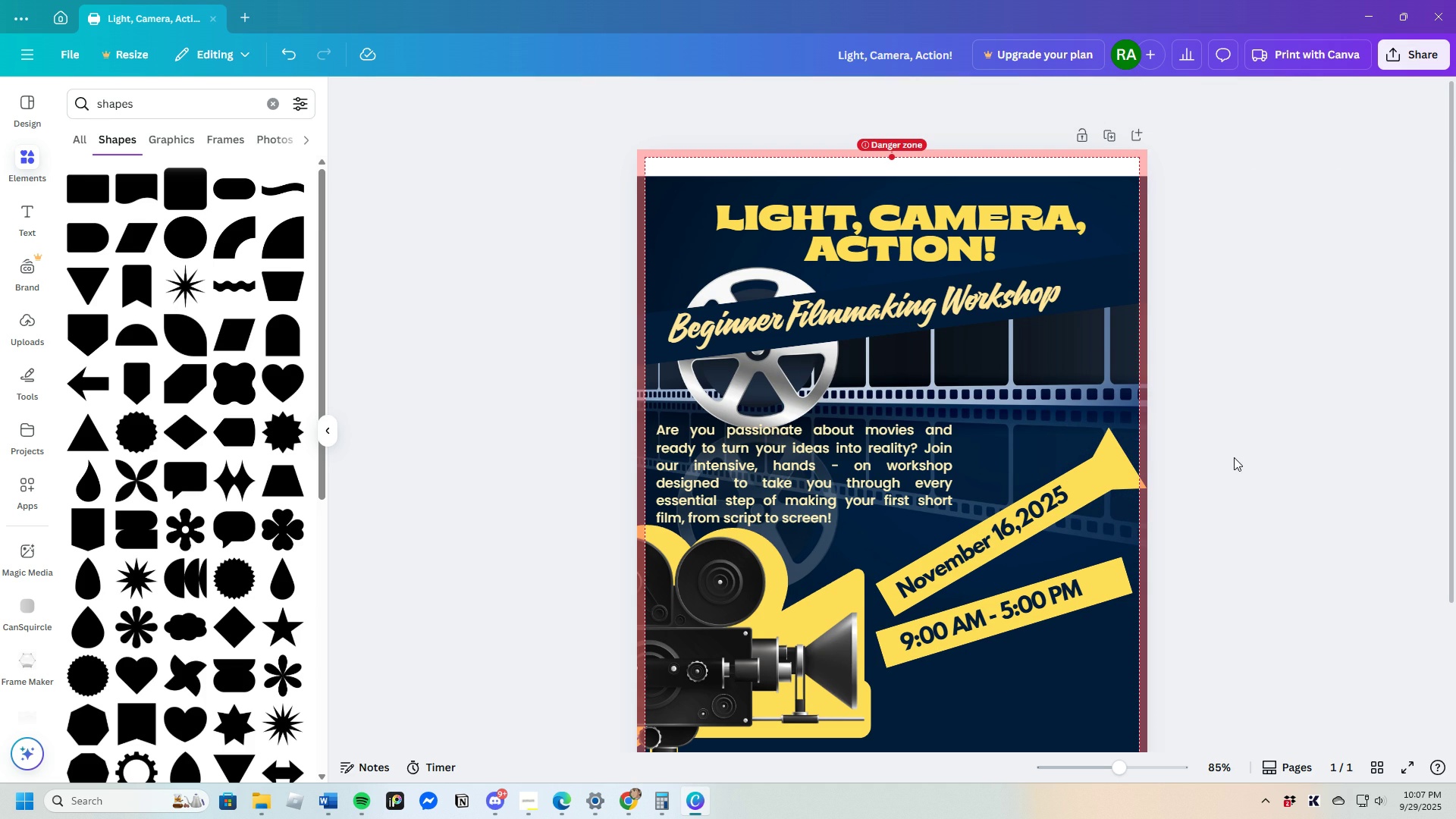 
scroll: coordinate [1216, 545], scroll_direction: down, amount: 1.0
 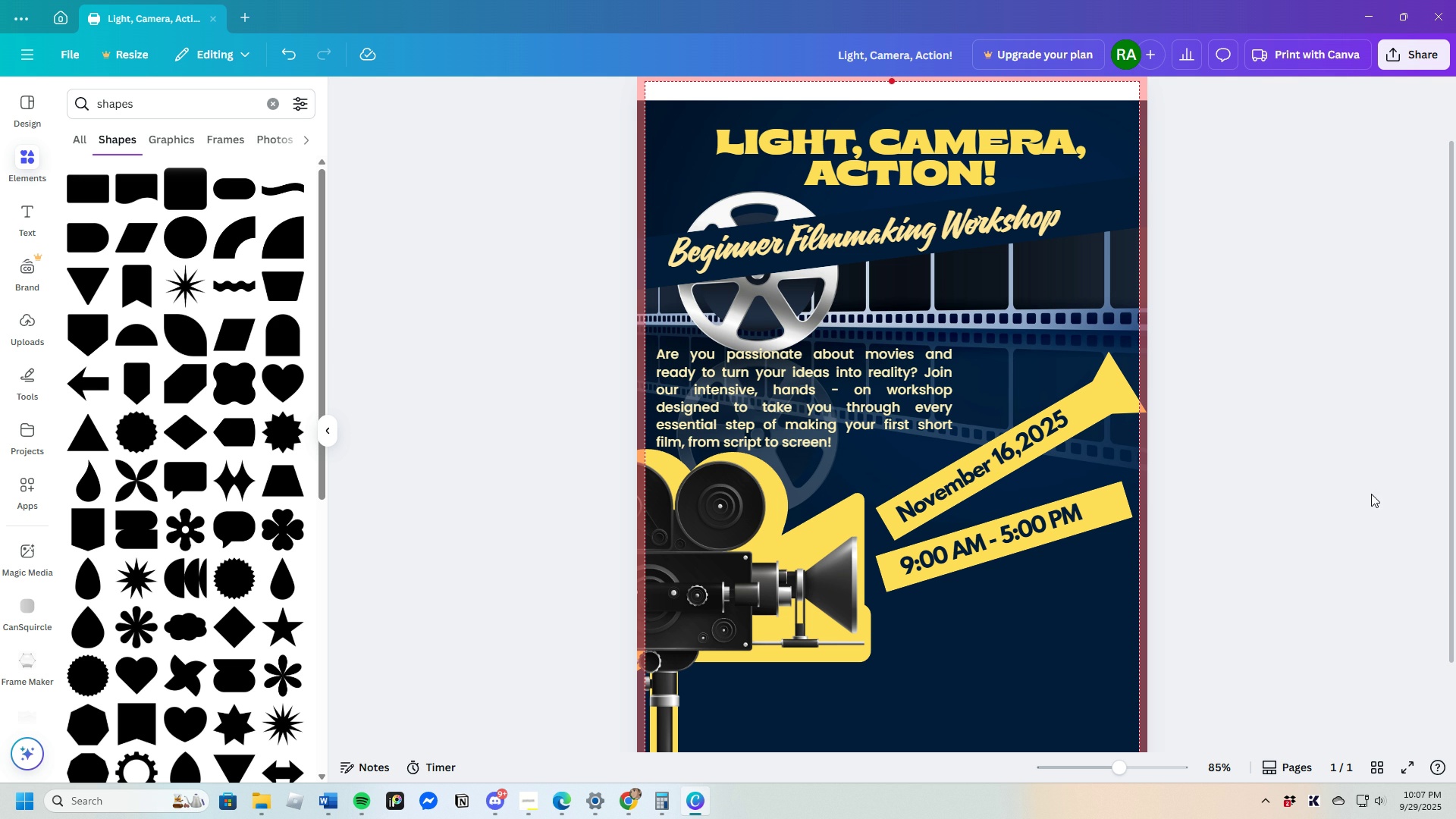 
wait(11.28)
 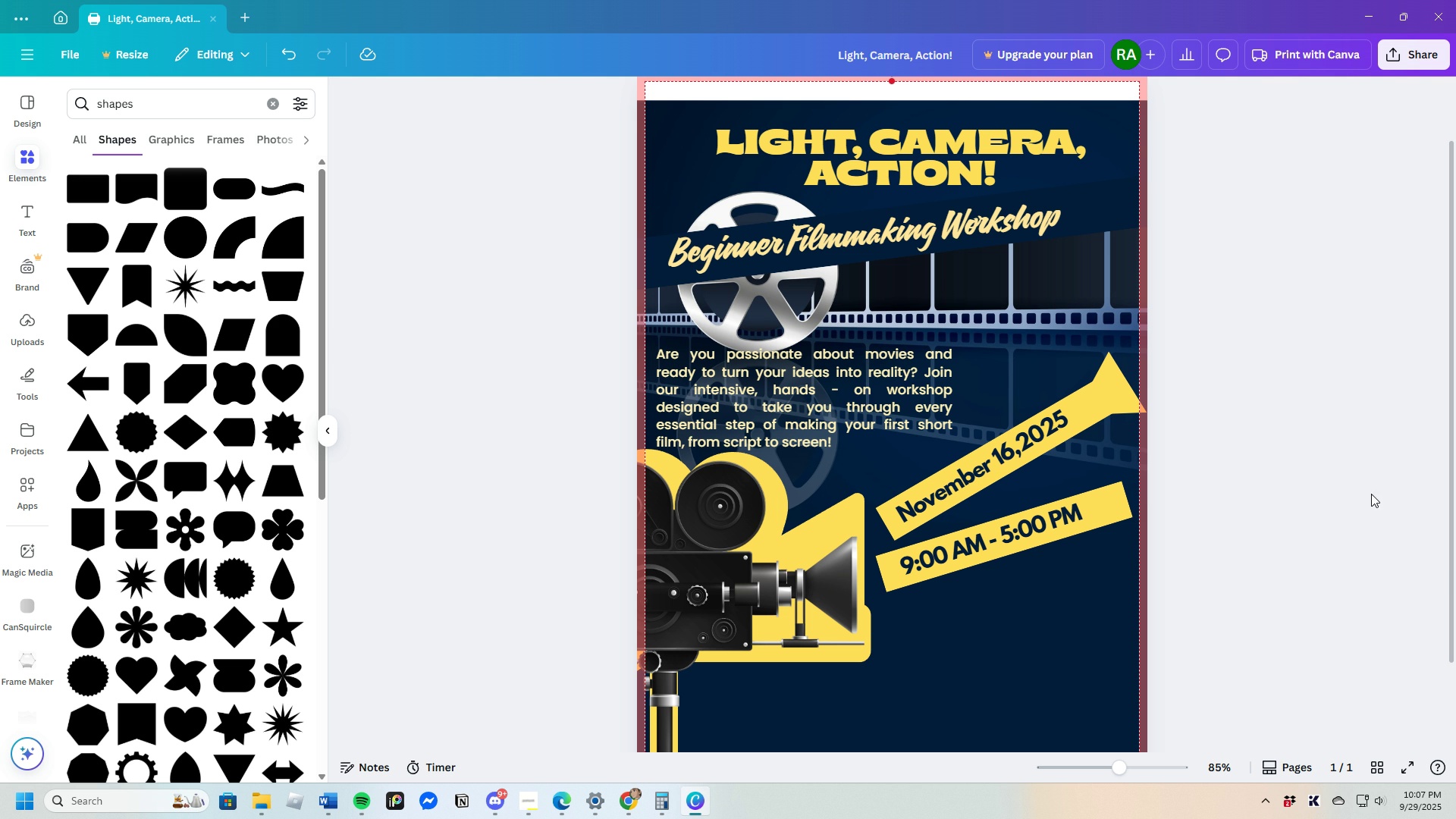 
left_click([1329, 494])
 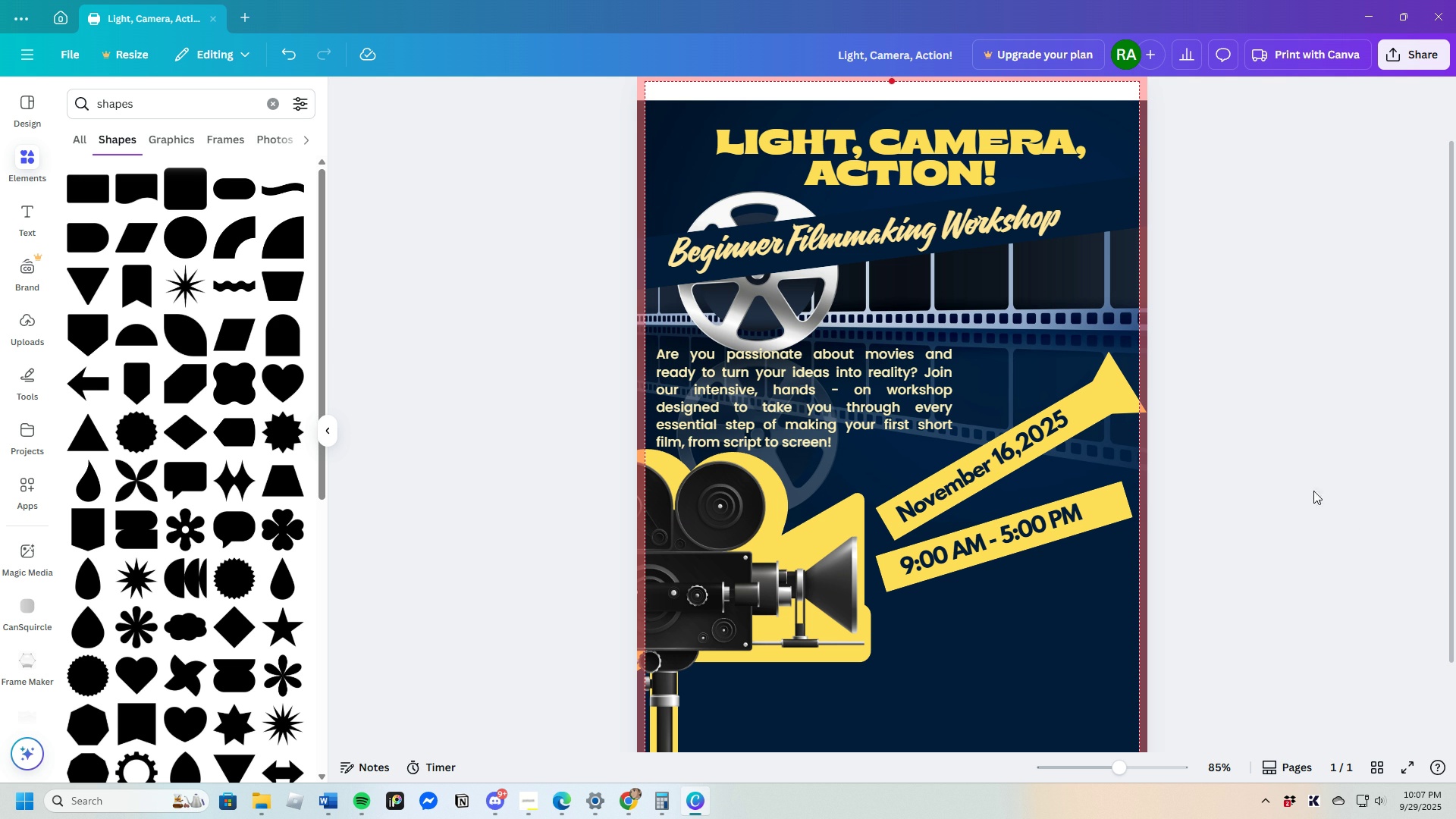 
wait(15.45)
 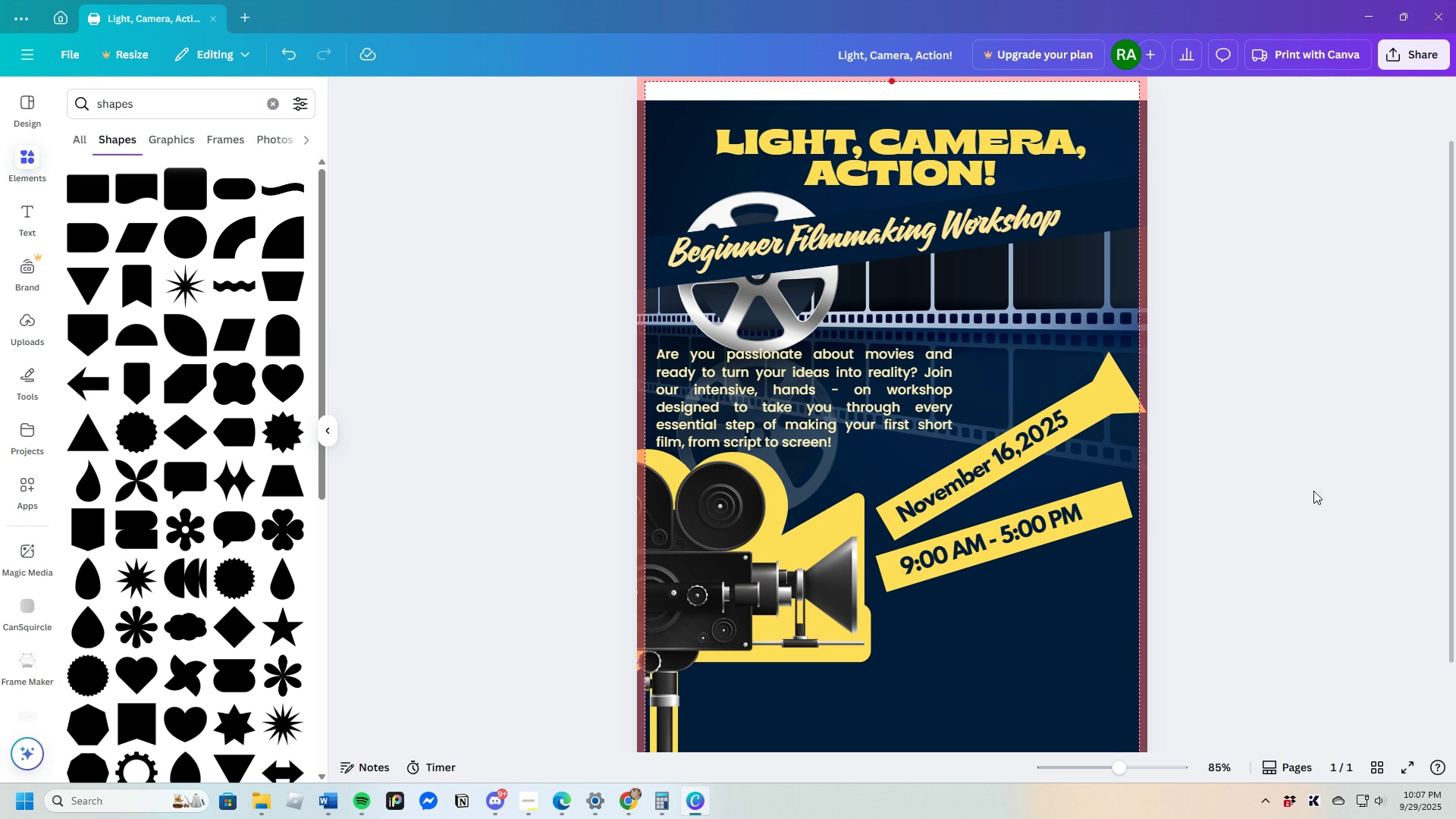 
left_click([1115, 393])